 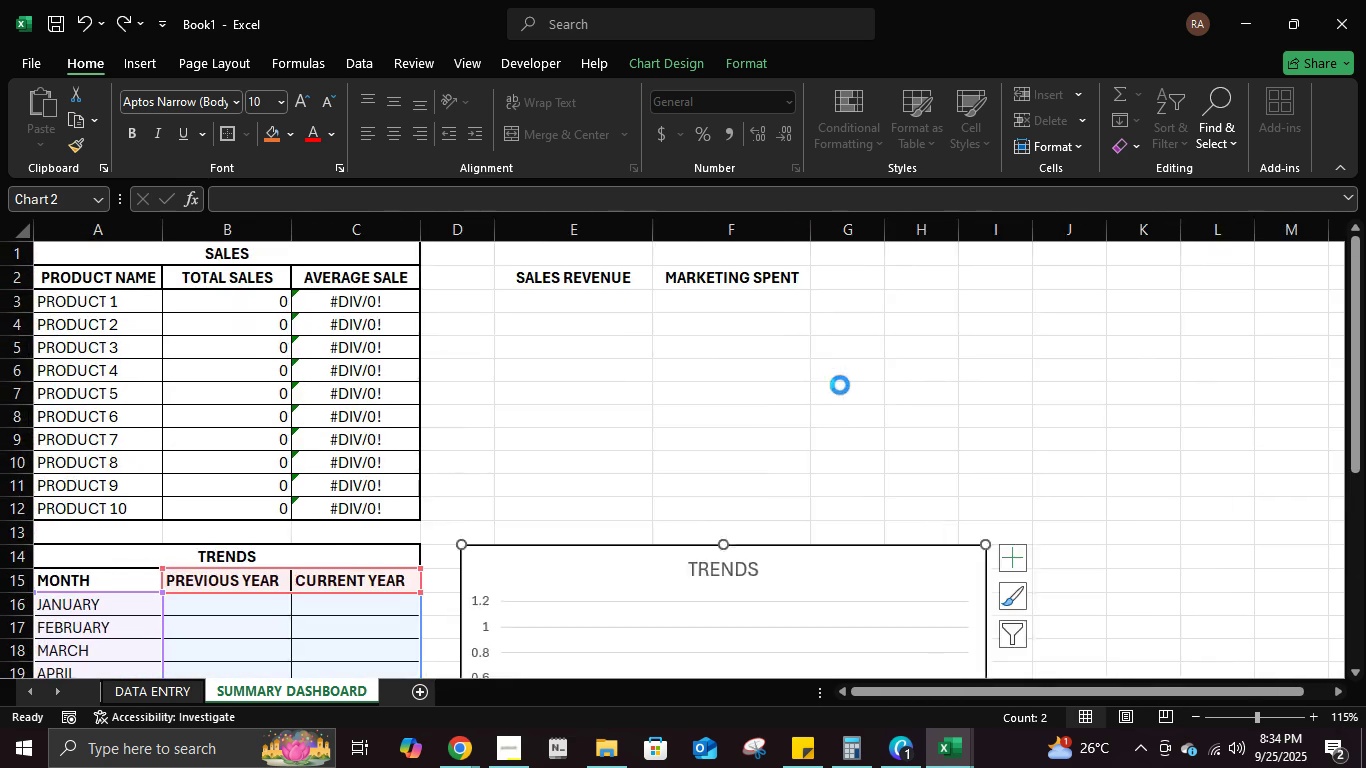 
key(Control+Z)
 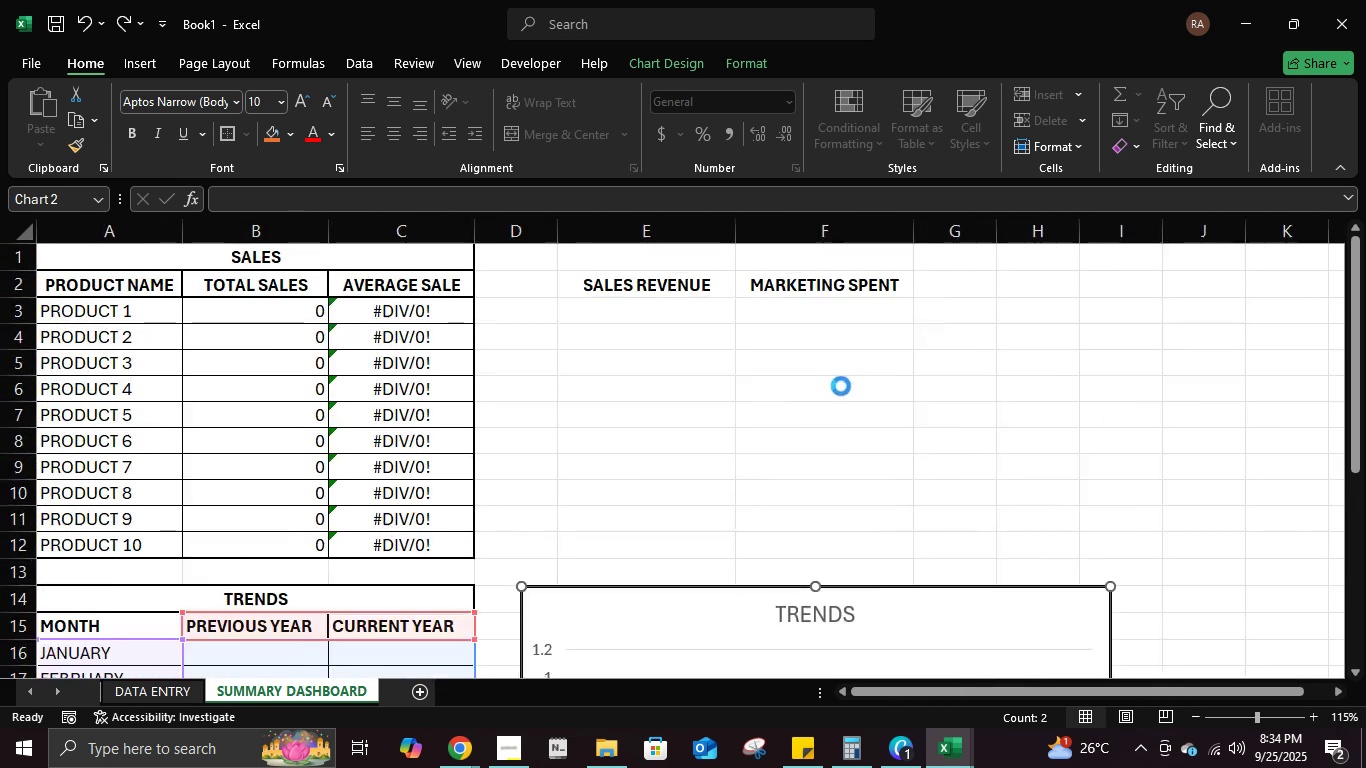 
key(Control+Z)
 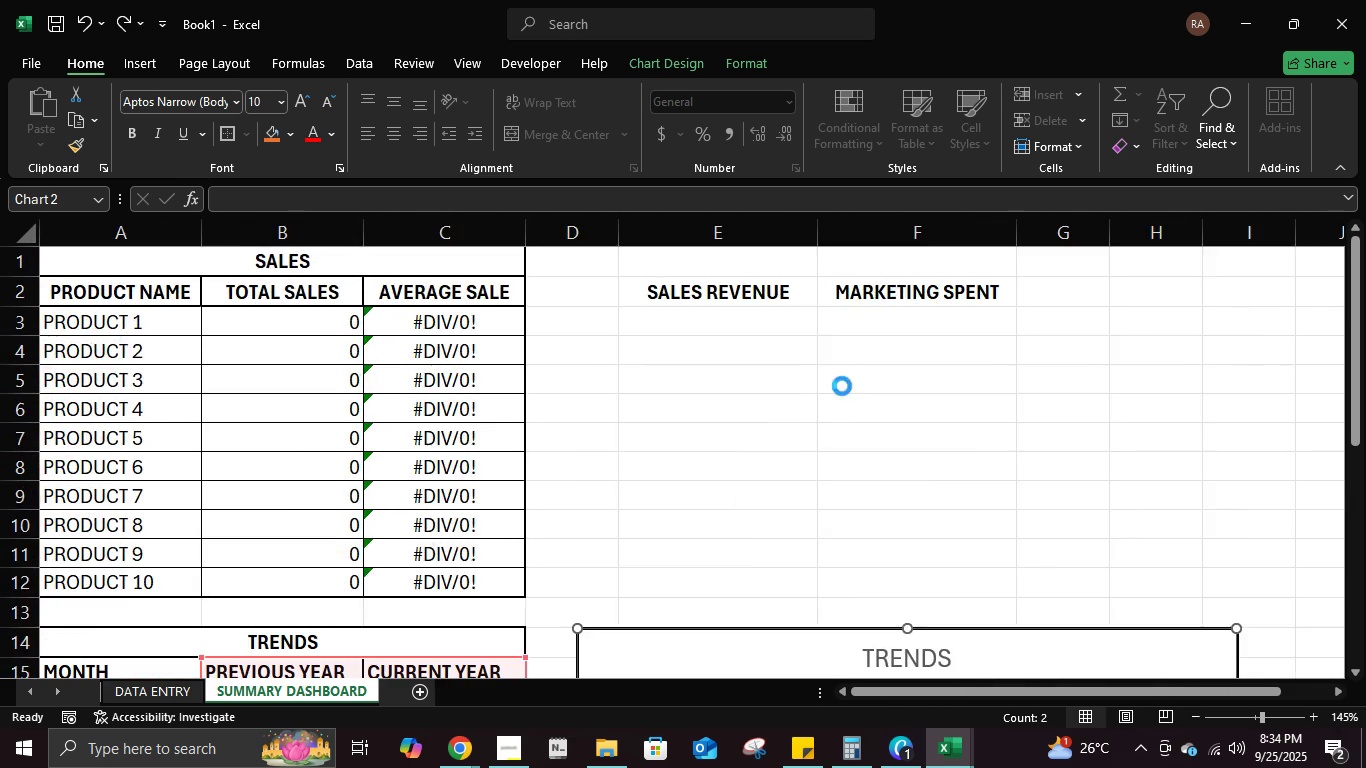 
key(Control+Z)
 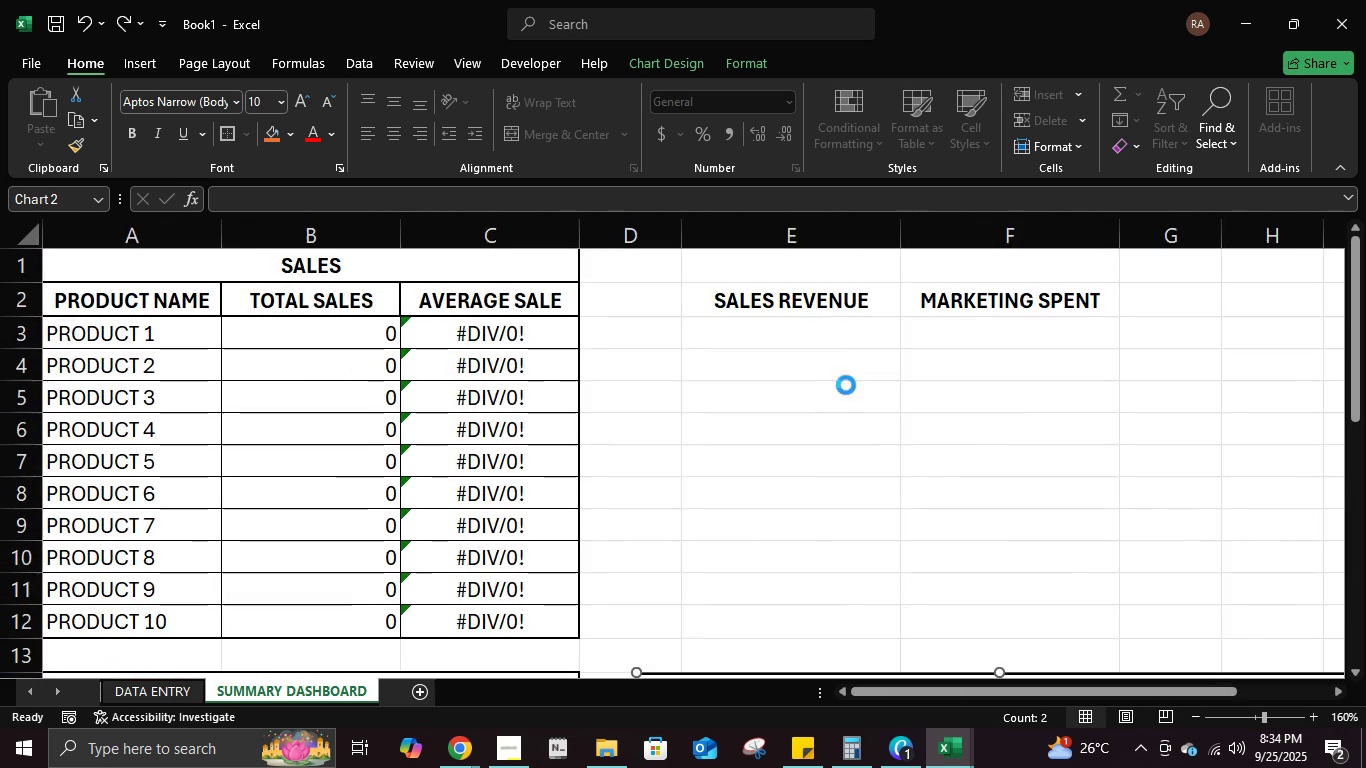 
key(Control+Z)
 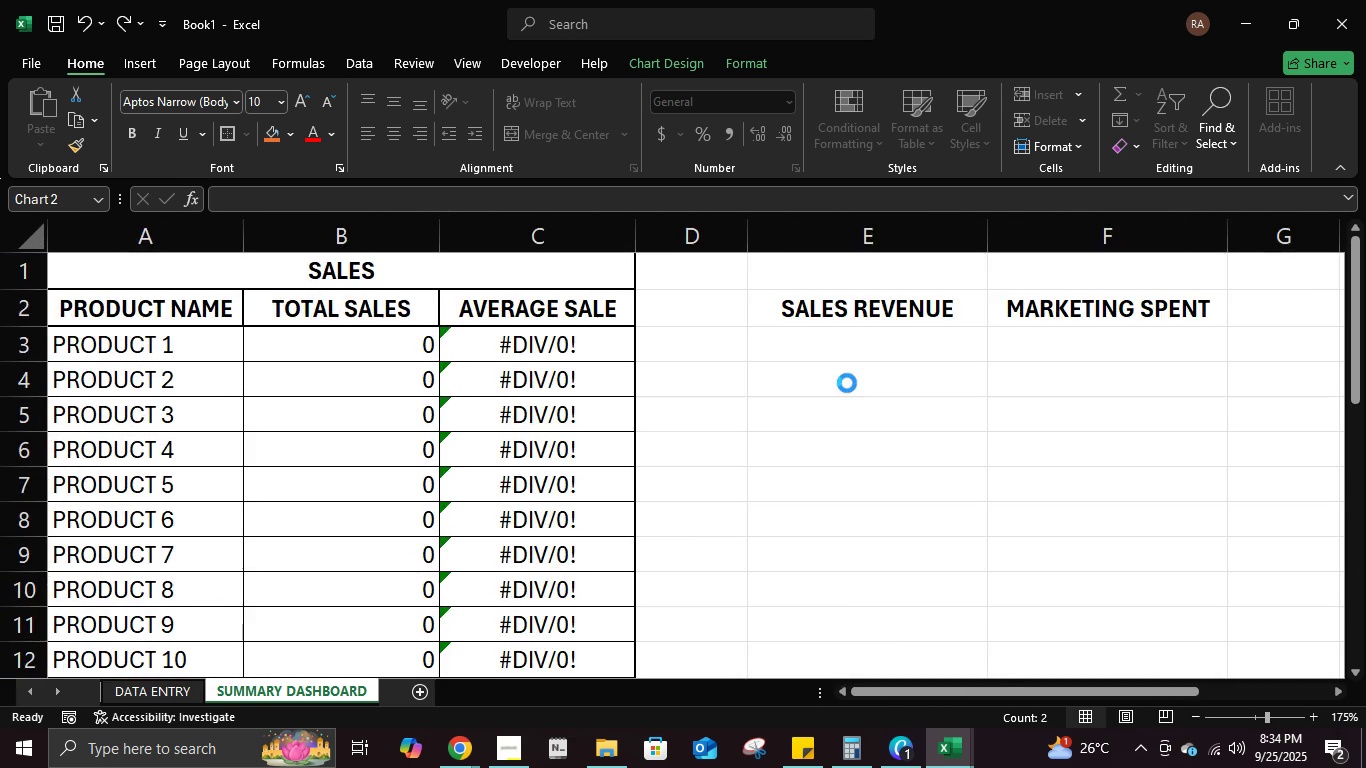 
key(Control+Z)
 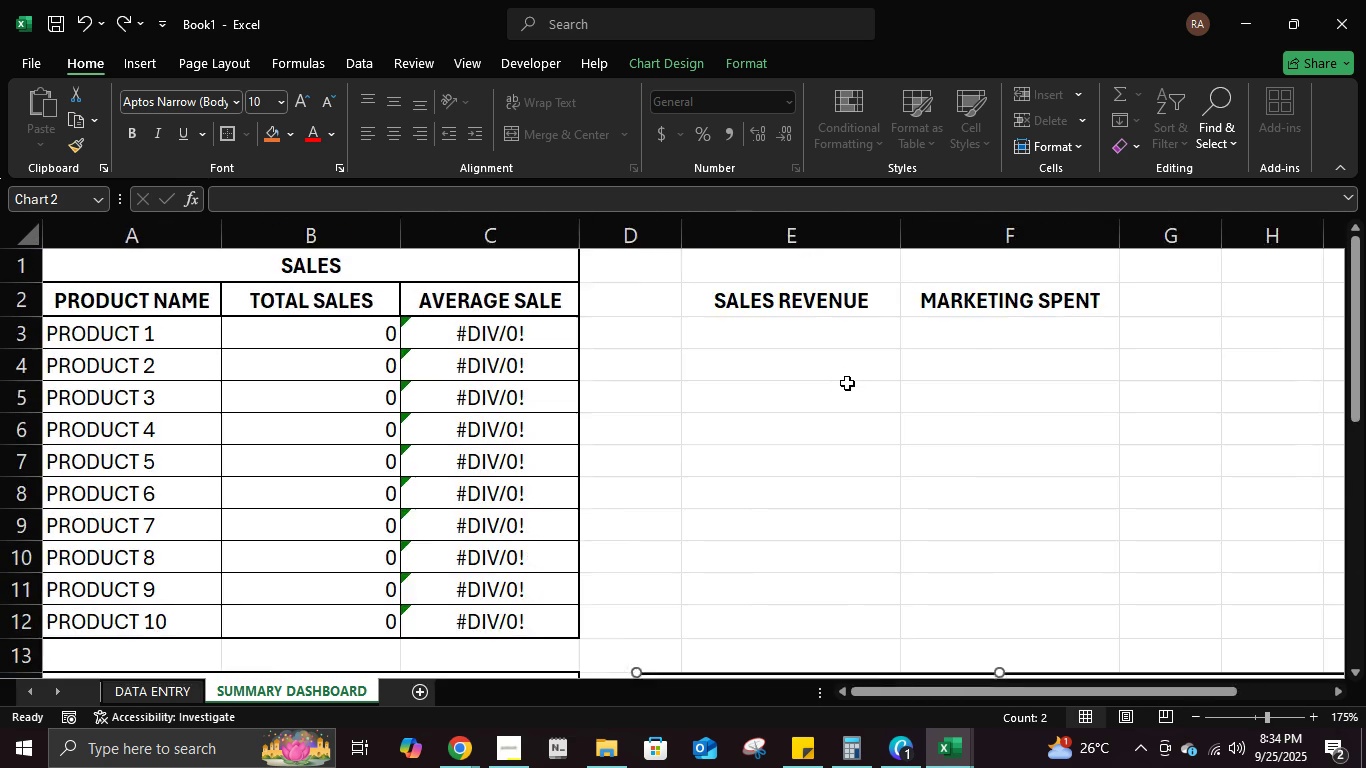 
key(Control+Z)
 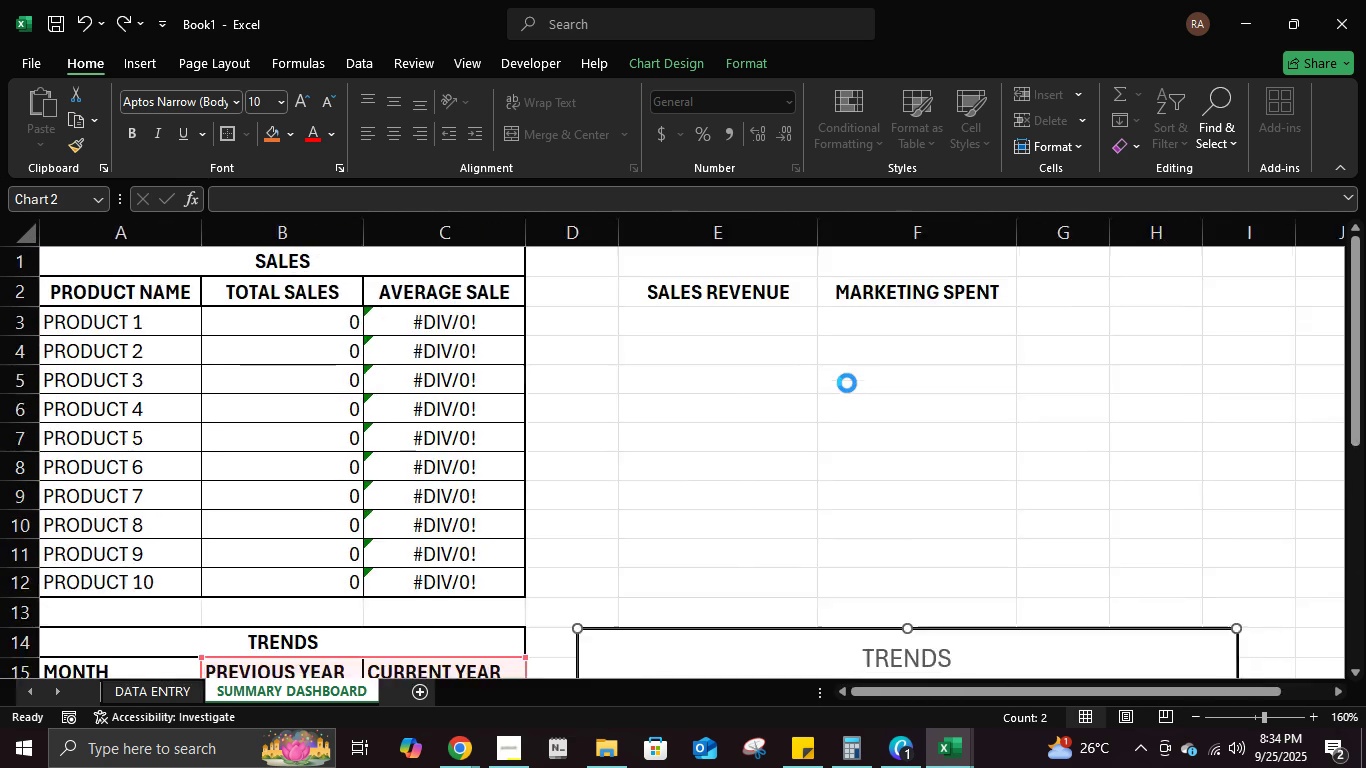 
key(Control+Z)
 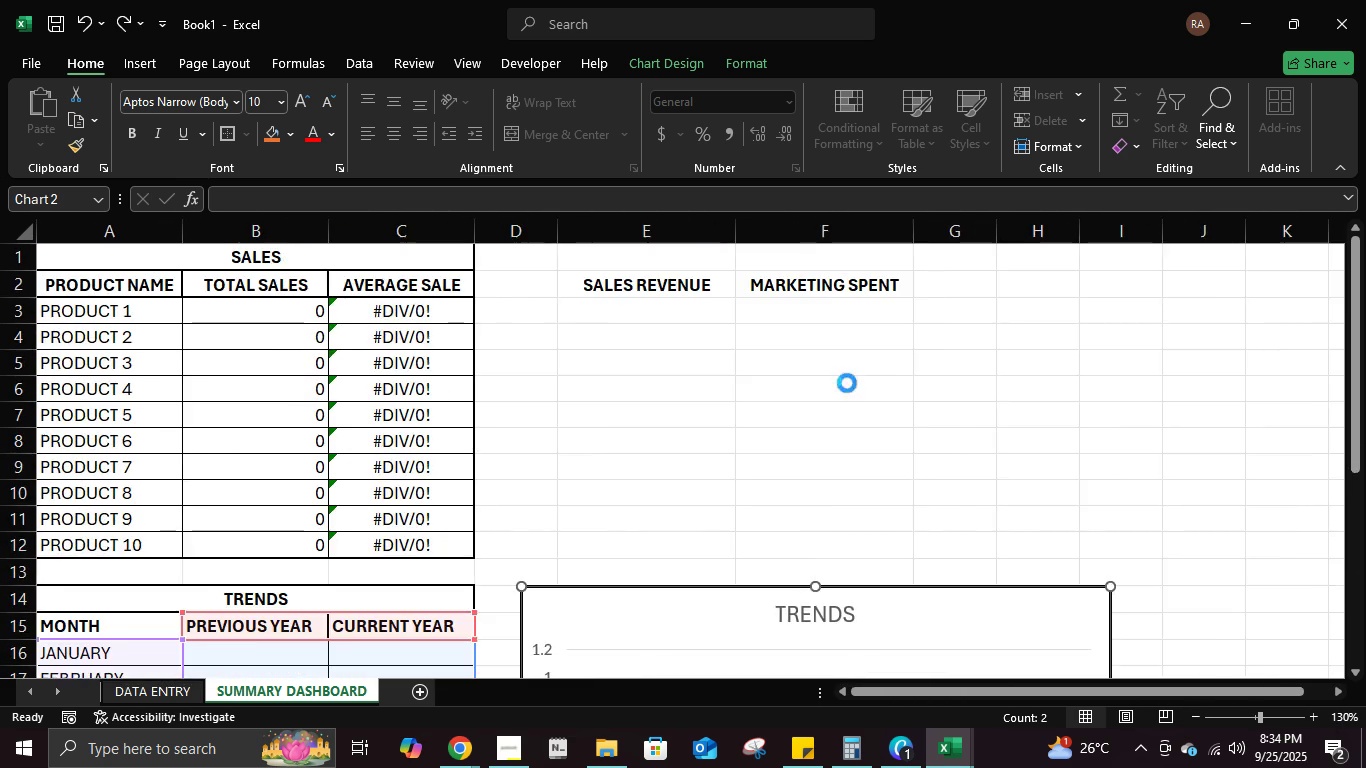 
key(Control+Z)
 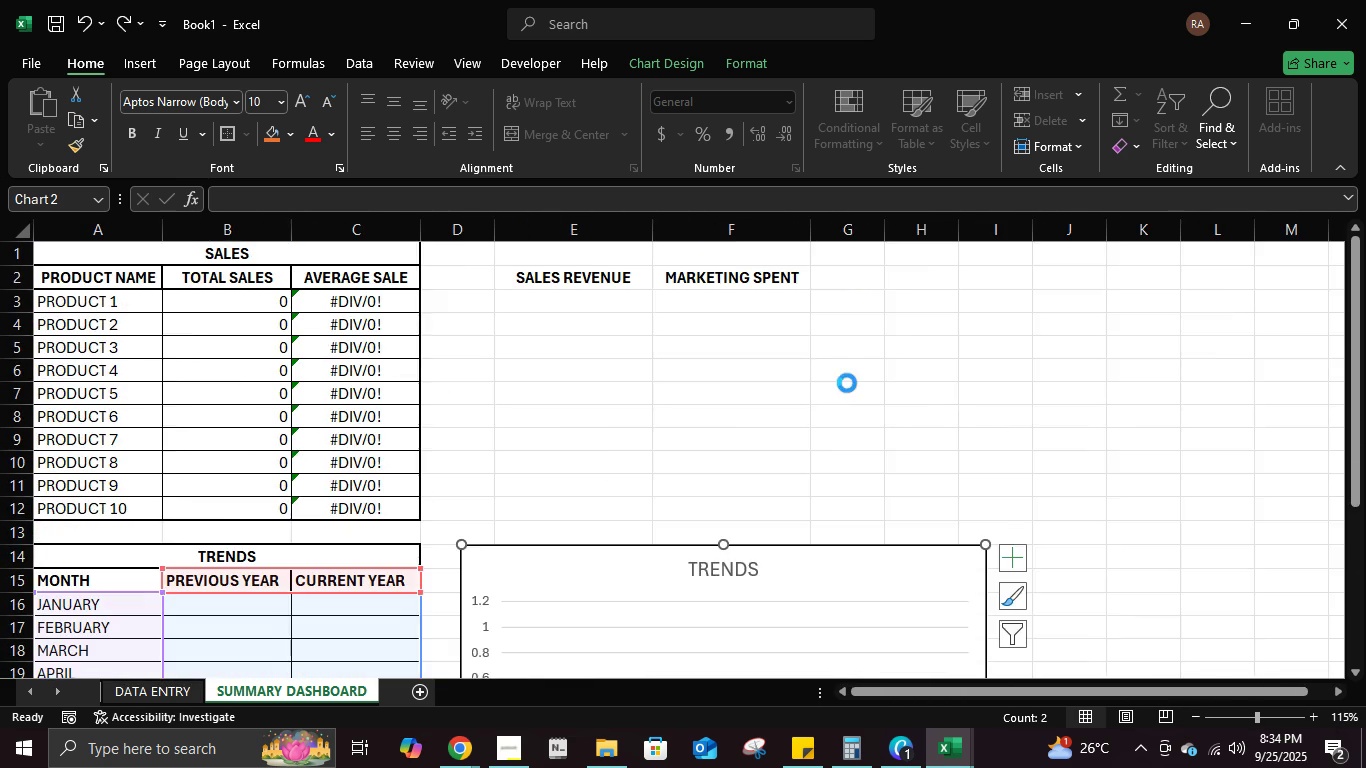 
key(Control+Z)
 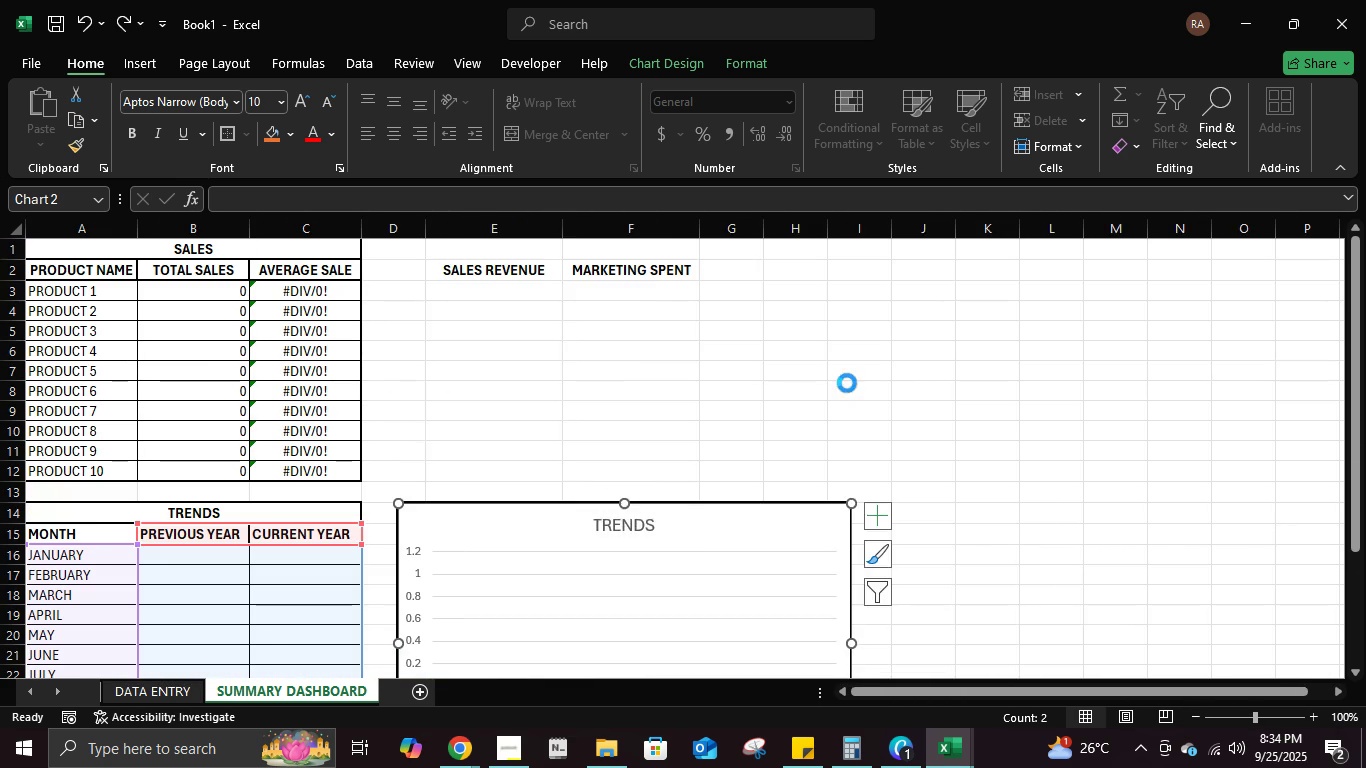 
key(Control+Z)
 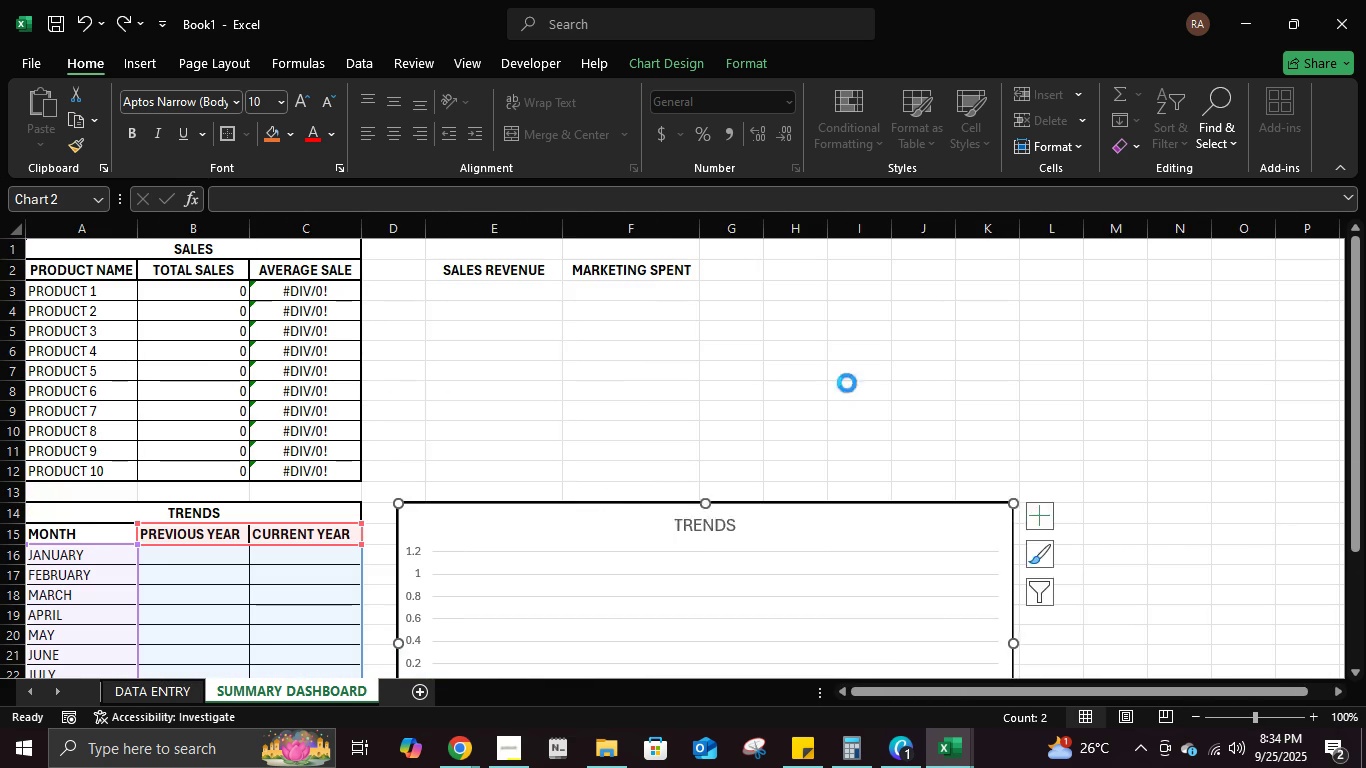 
key(Control+Z)
 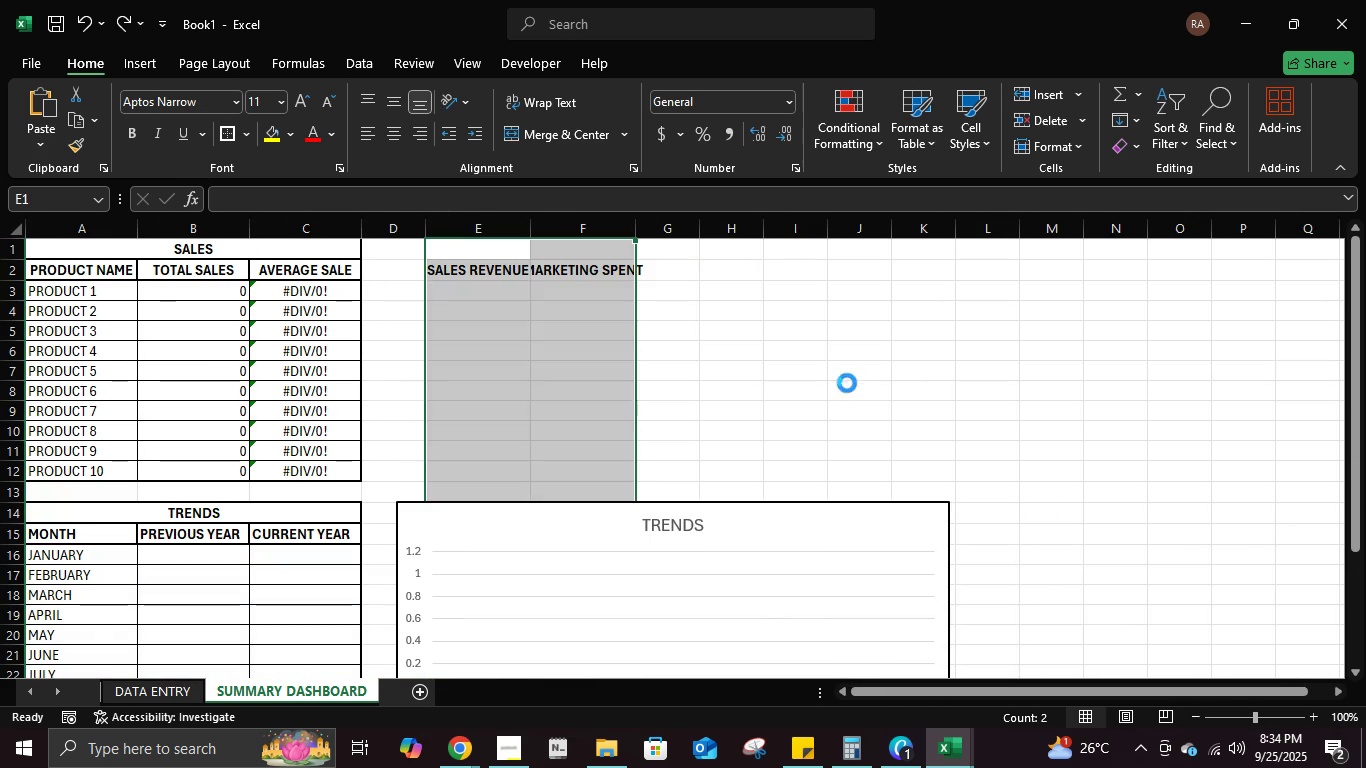 
key(Control+Z)
 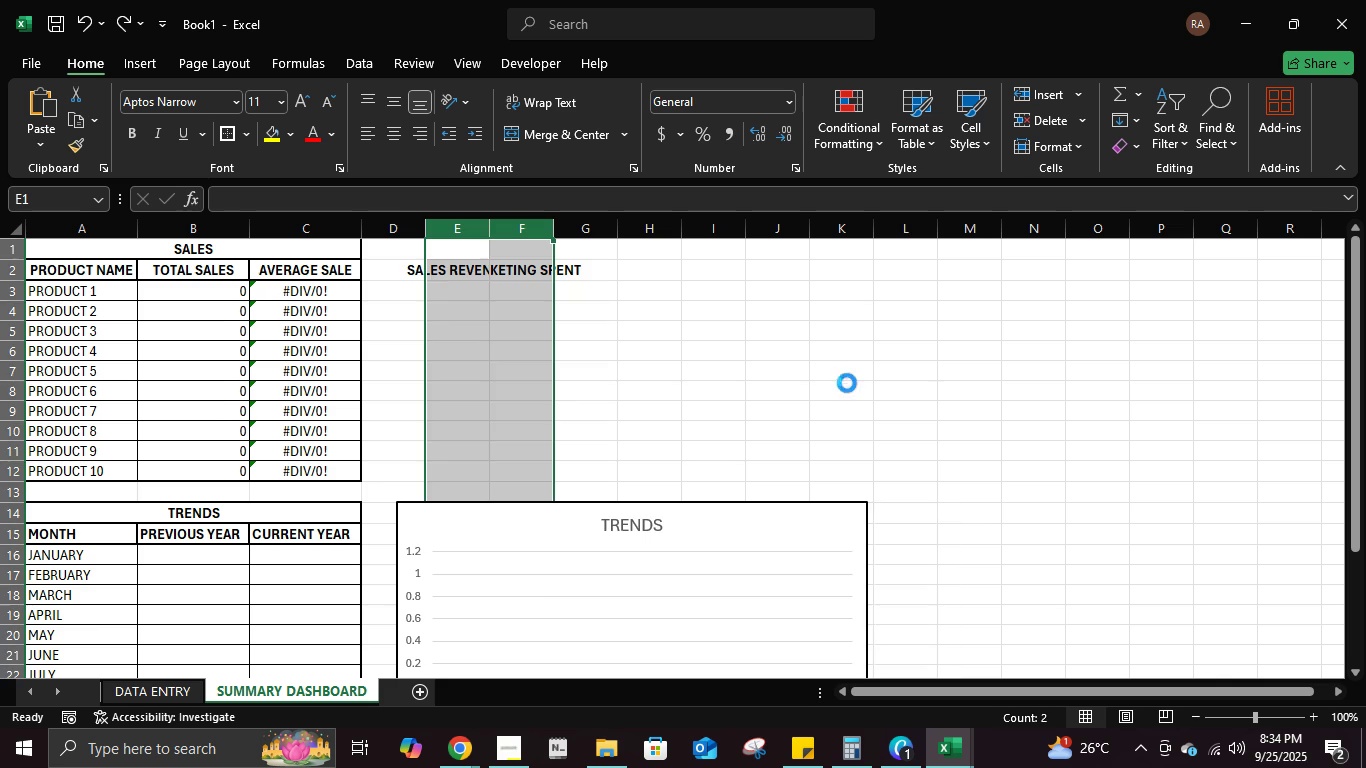 
key(Control+Z)
 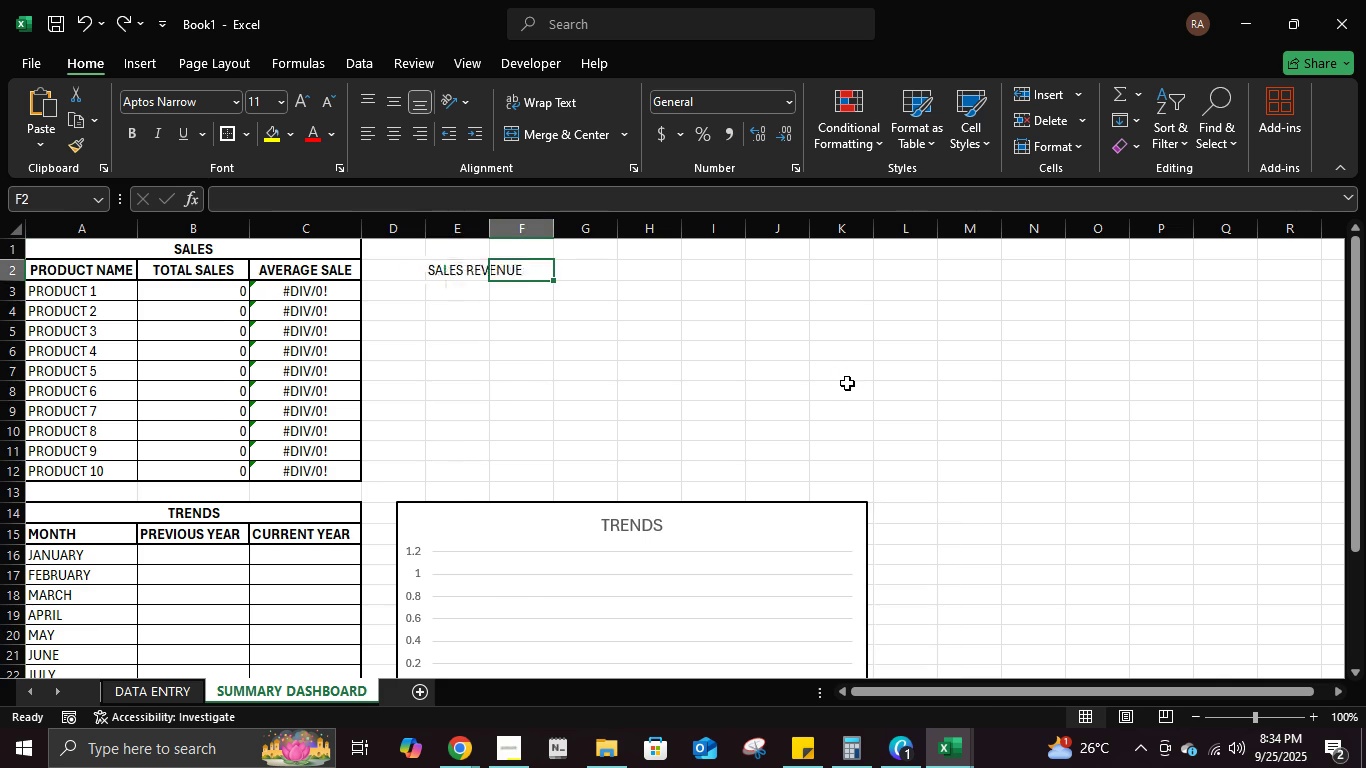 
key(Control+Z)
 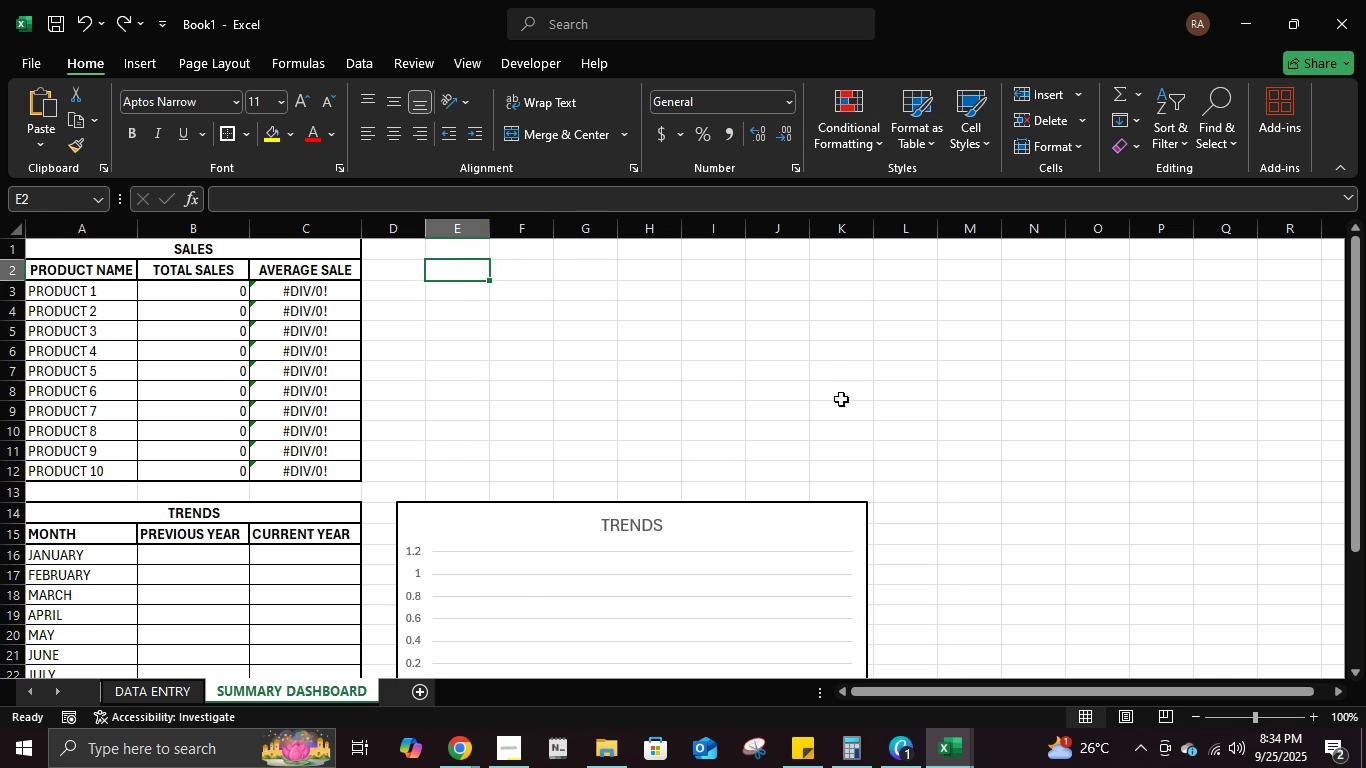 
scroll: coordinate [805, 442], scroll_direction: down, amount: 5.0
 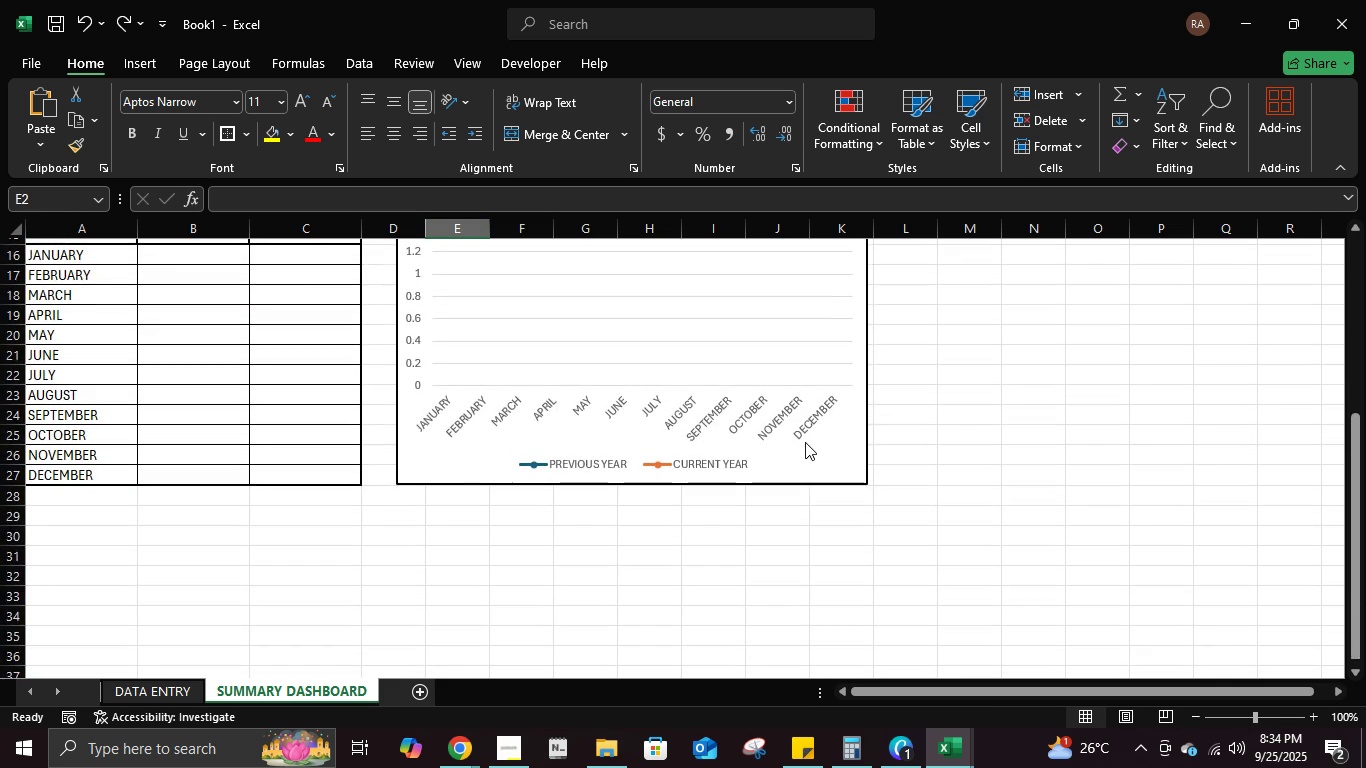 
scroll: coordinate [805, 442], scroll_direction: up, amount: 3.0
 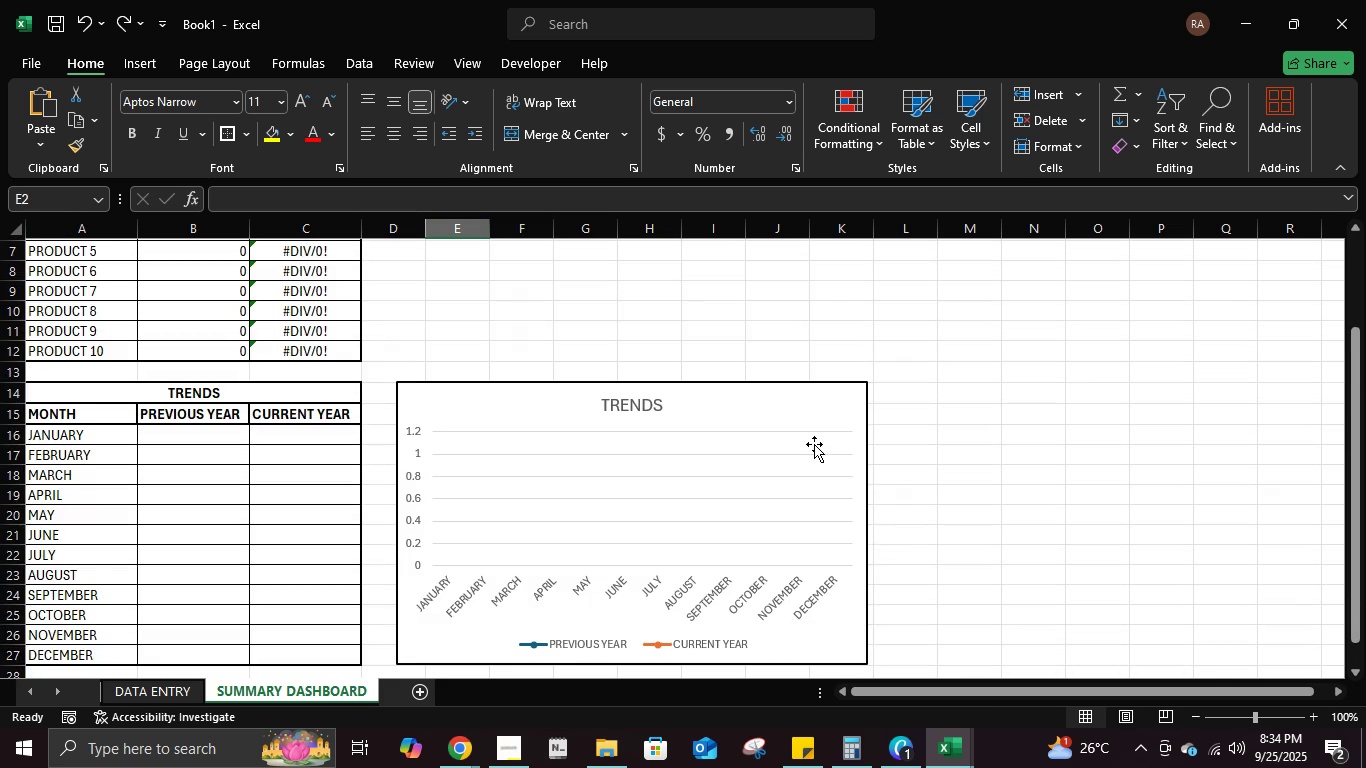 
scroll: coordinate [814, 446], scroll_direction: down, amount: 3.0
 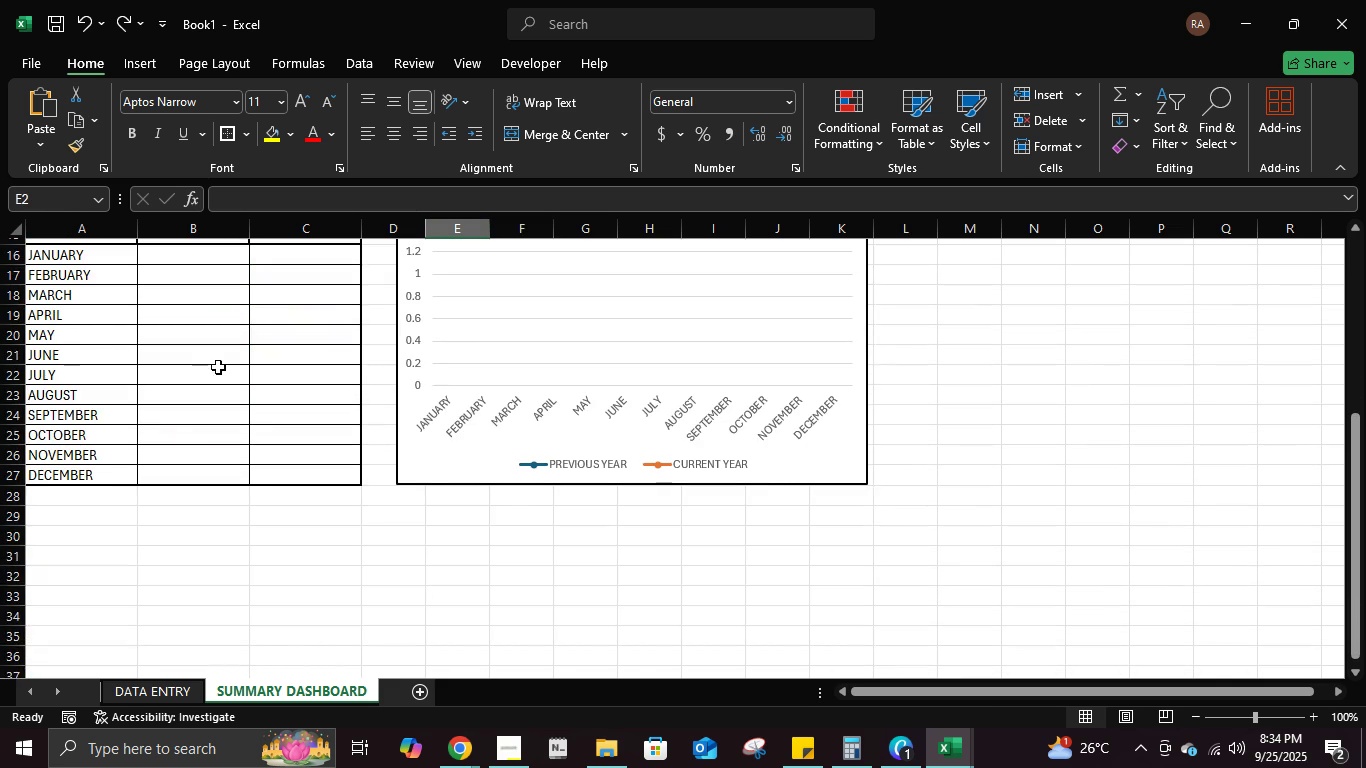 
scroll: coordinate [226, 367], scroll_direction: up, amount: 1.0